 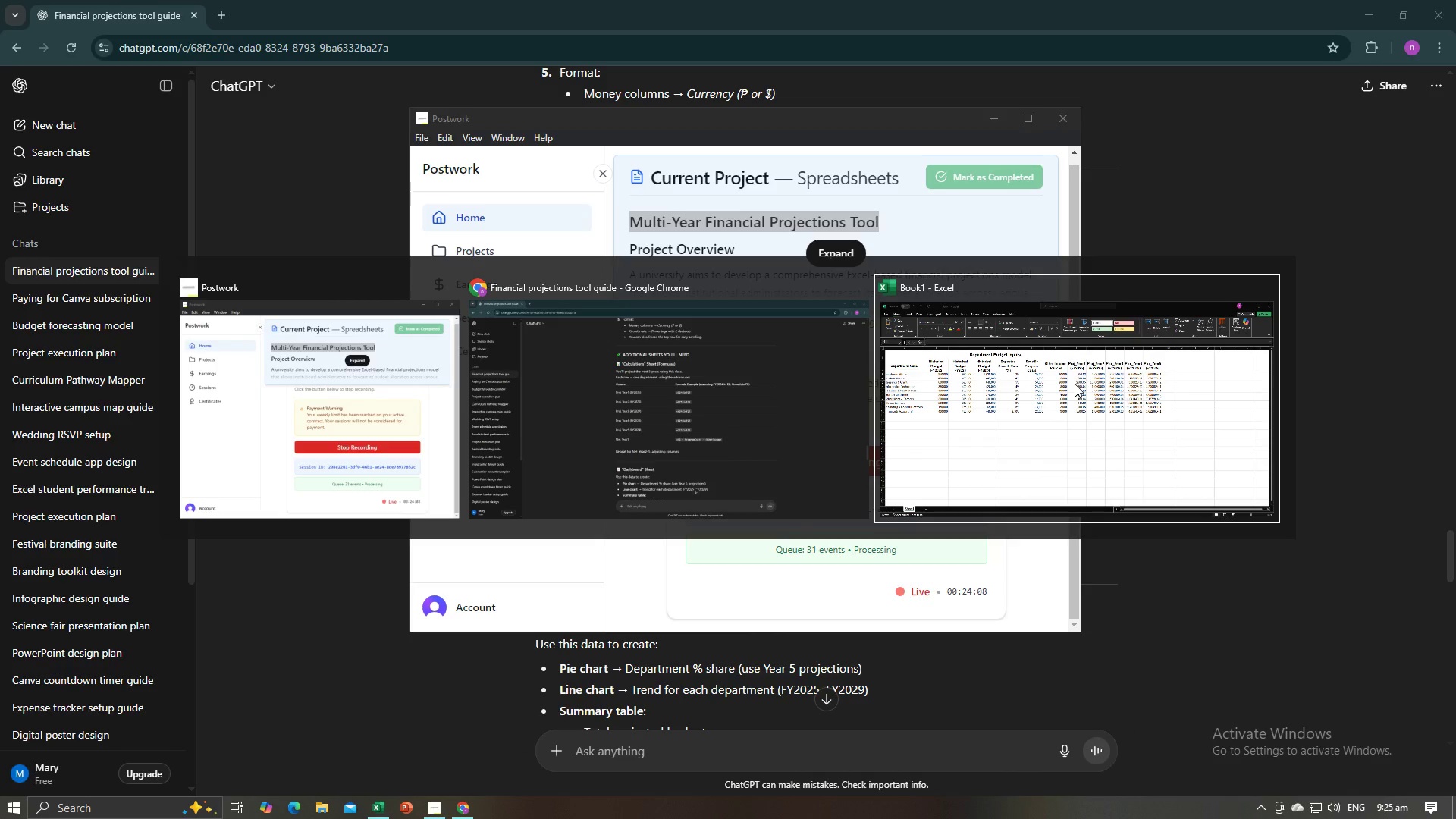 
left_click([1232, 393])
 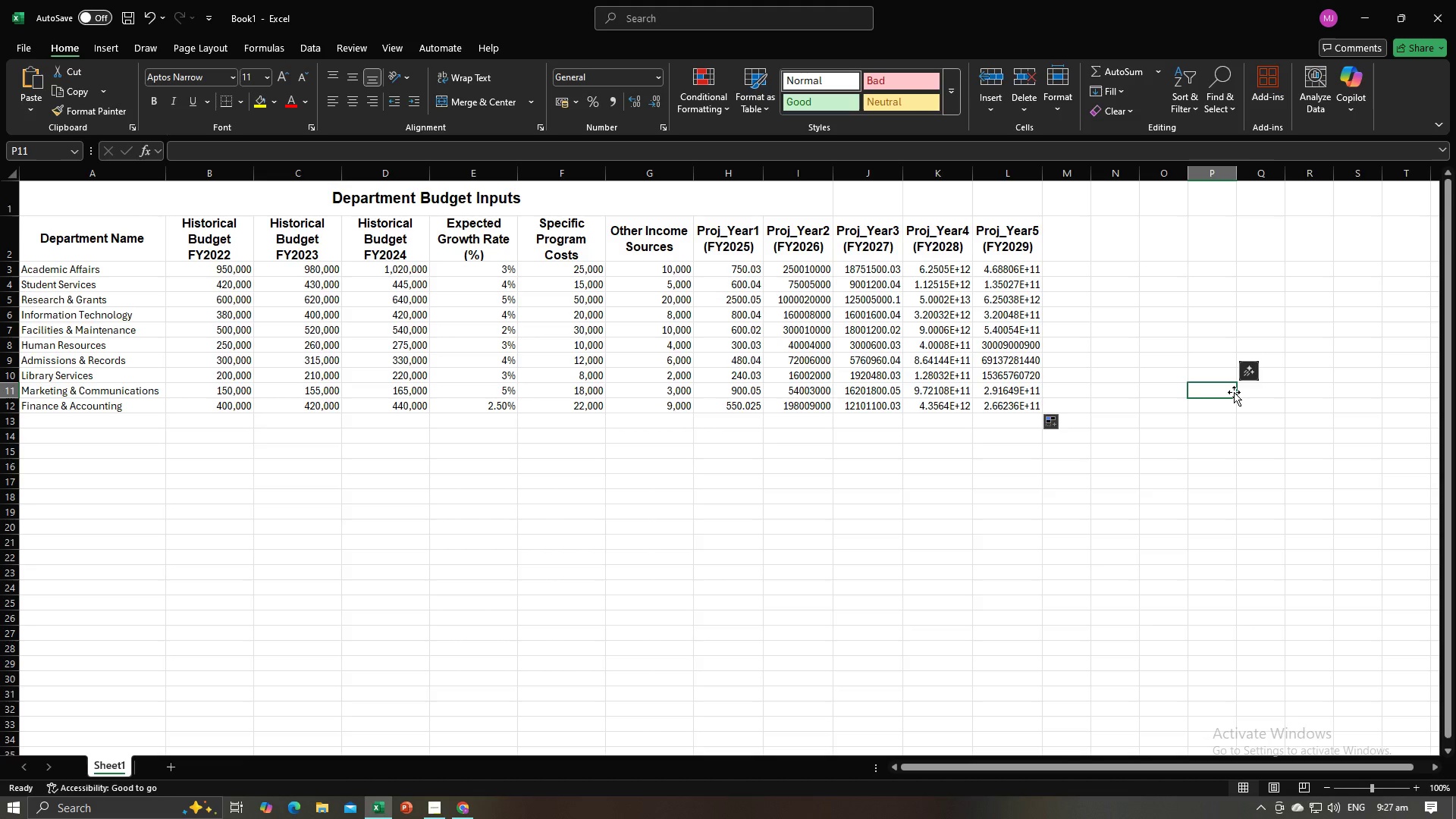 
wait(102.17)
 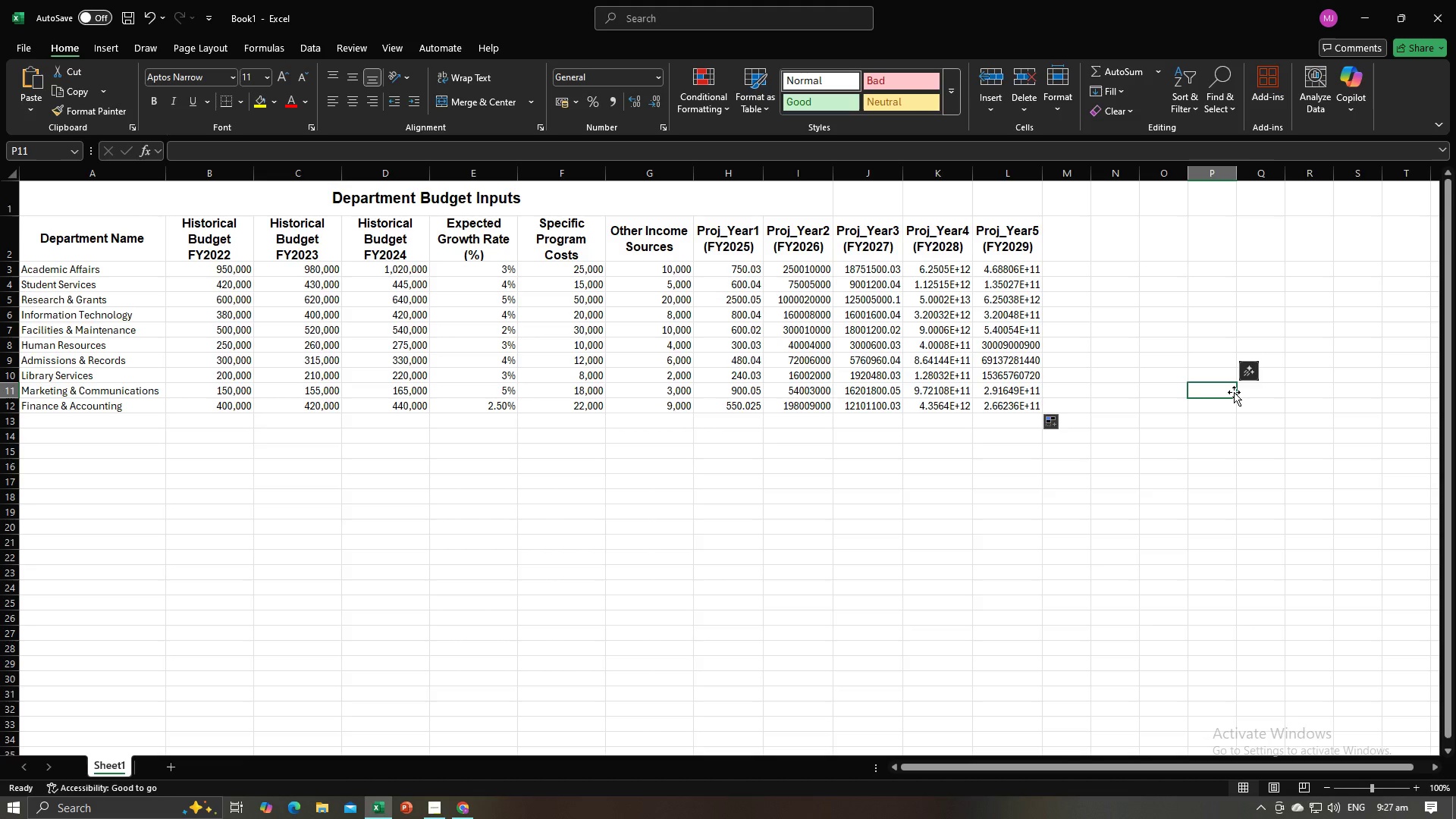 
key(Alt+AltLeft)
 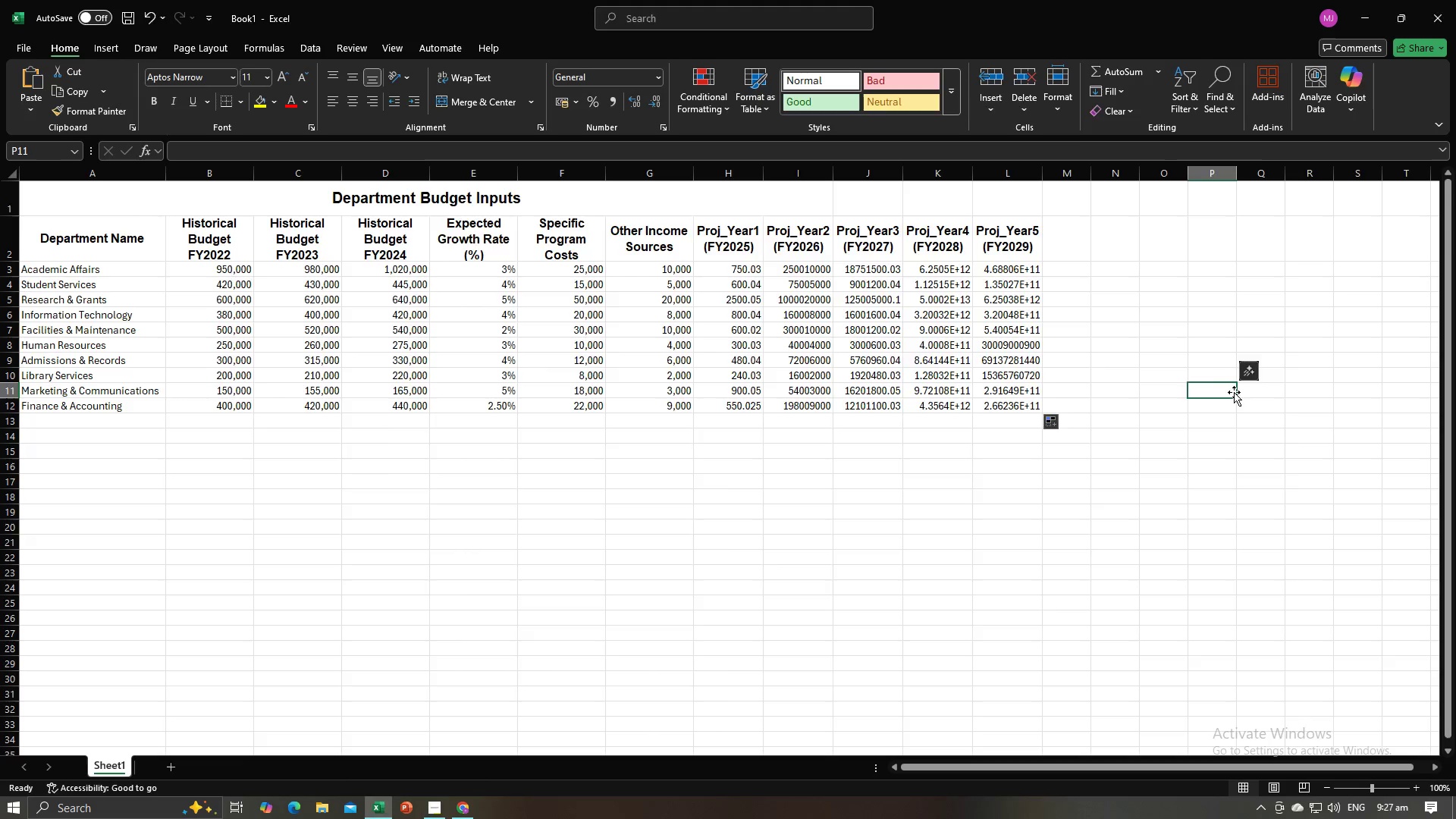 
key(Alt+Tab)